 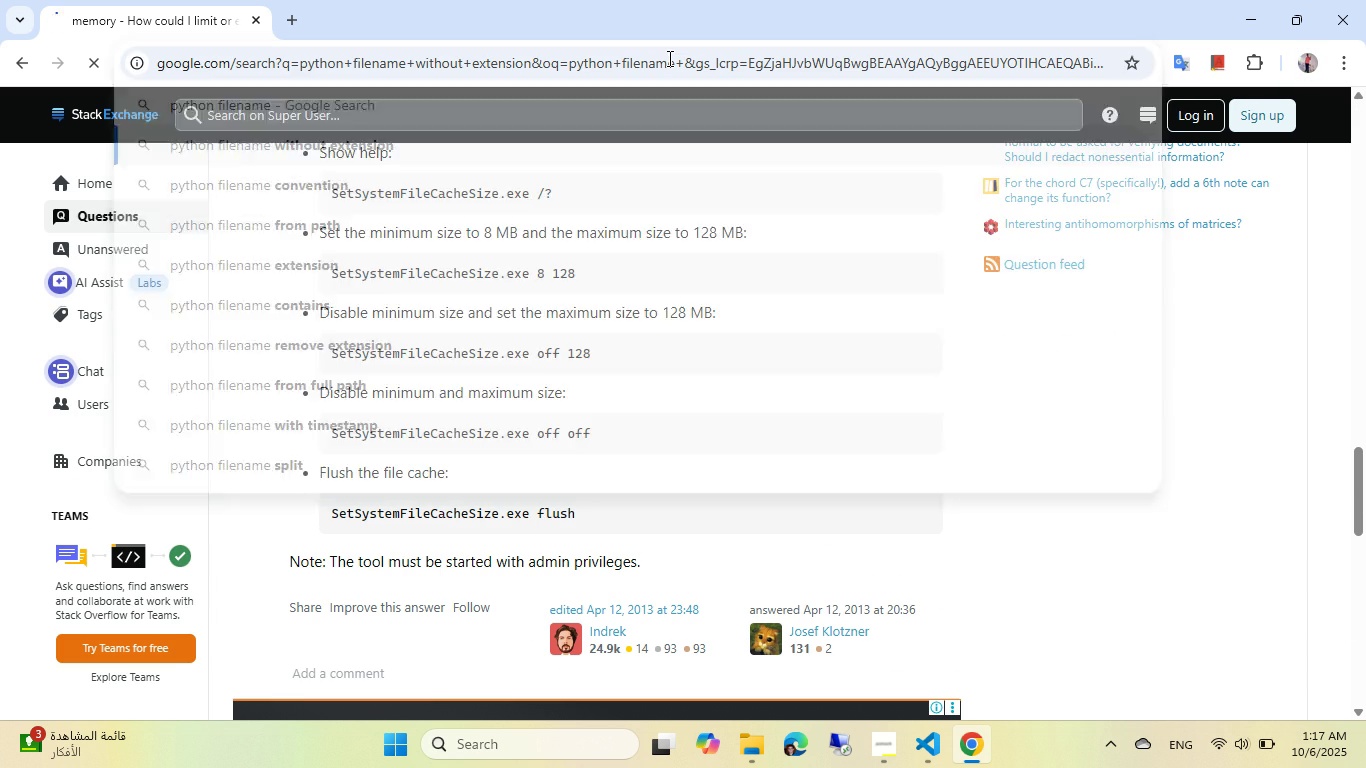 
key(Enter)
 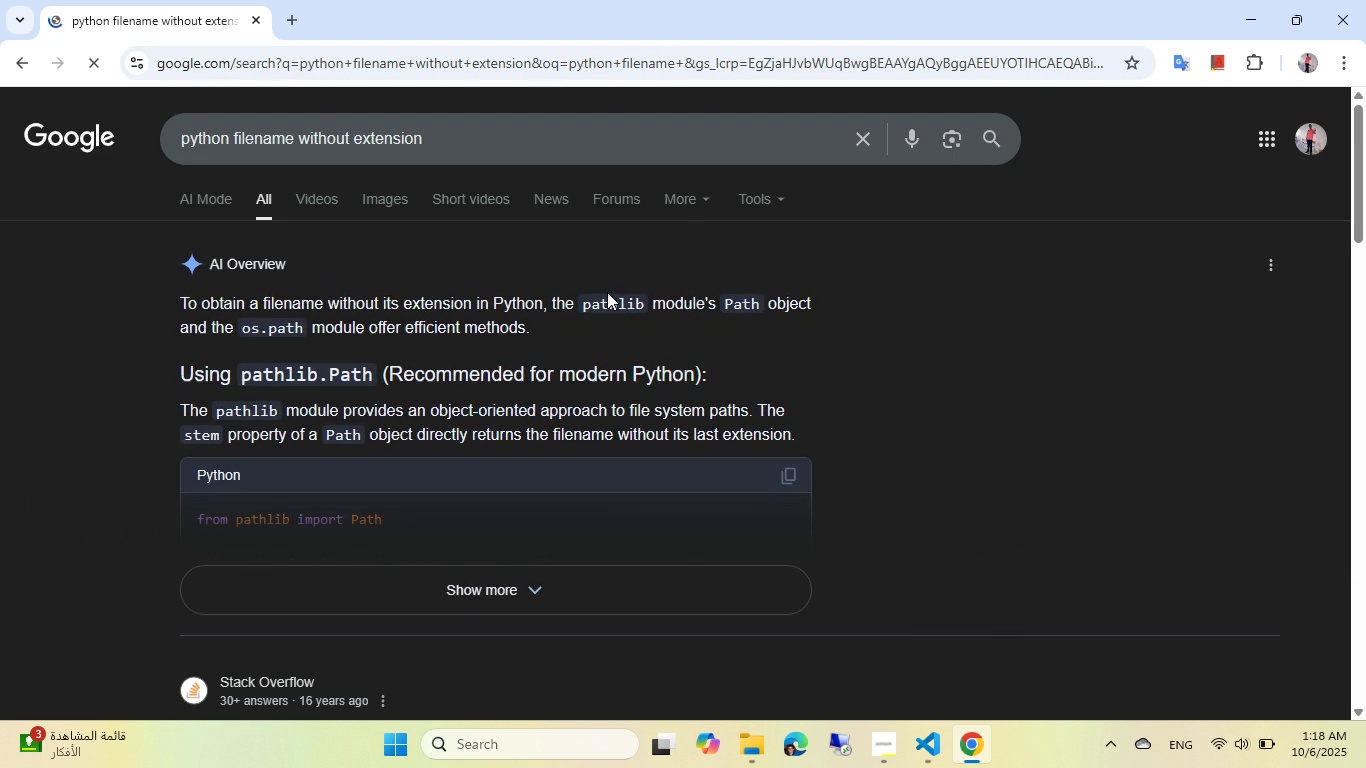 
scroll: coordinate [499, 363], scroll_direction: down, amount: 2.0
 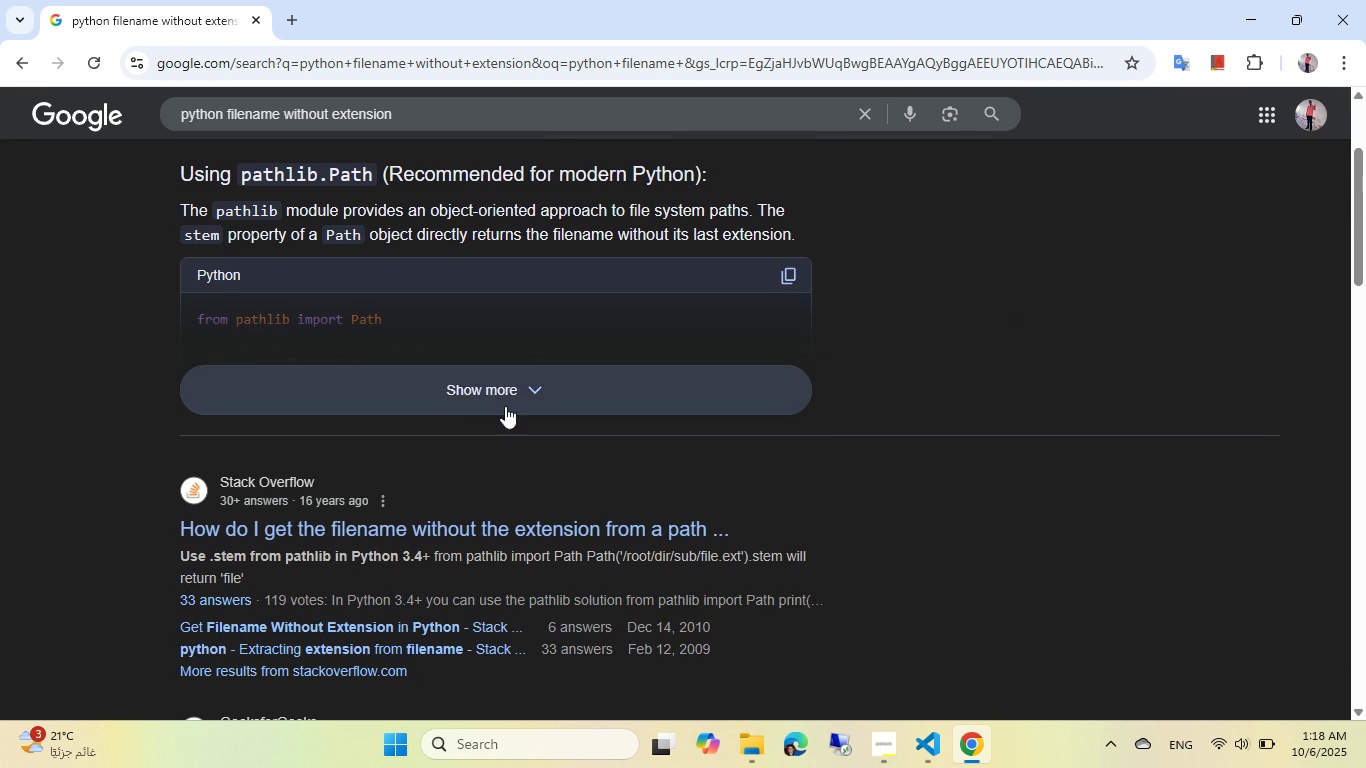 
left_click([505, 406])
 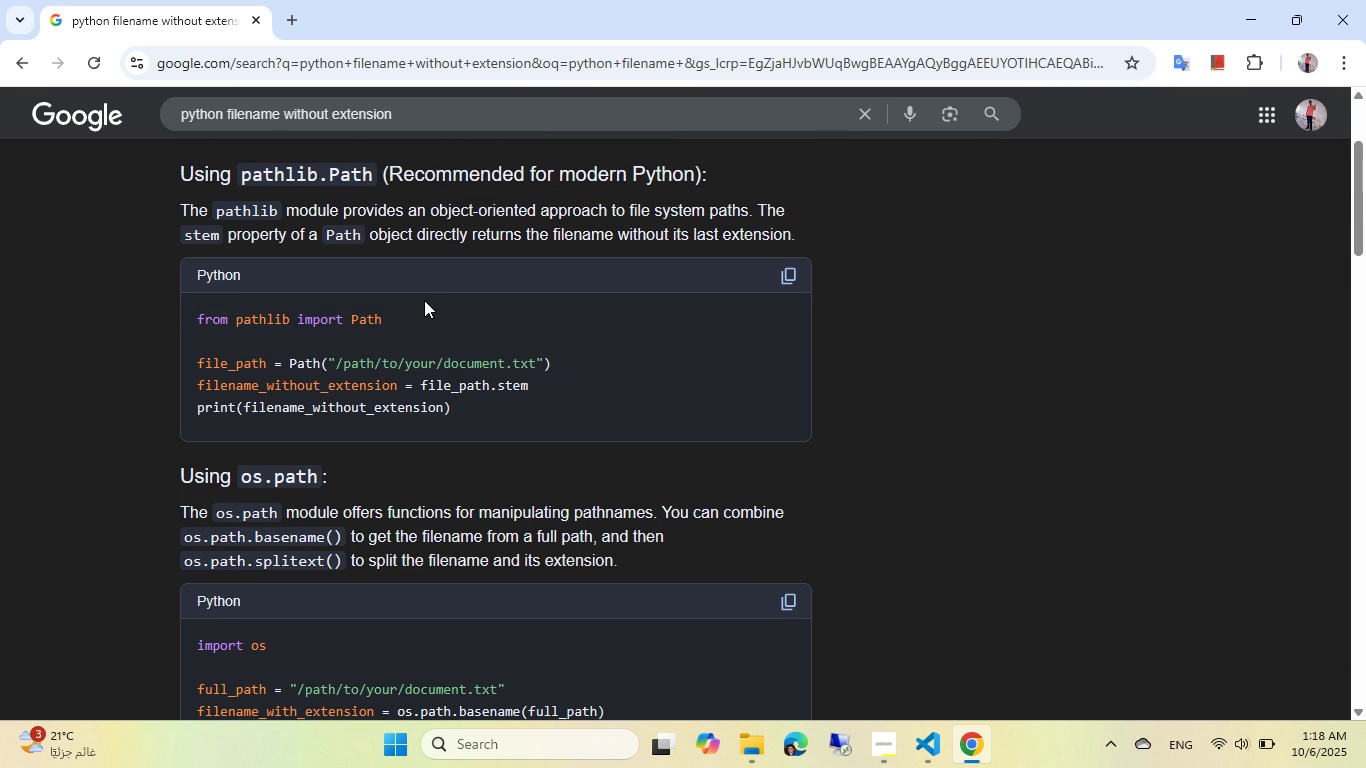 
scroll: coordinate [424, 300], scroll_direction: up, amount: 1.0
 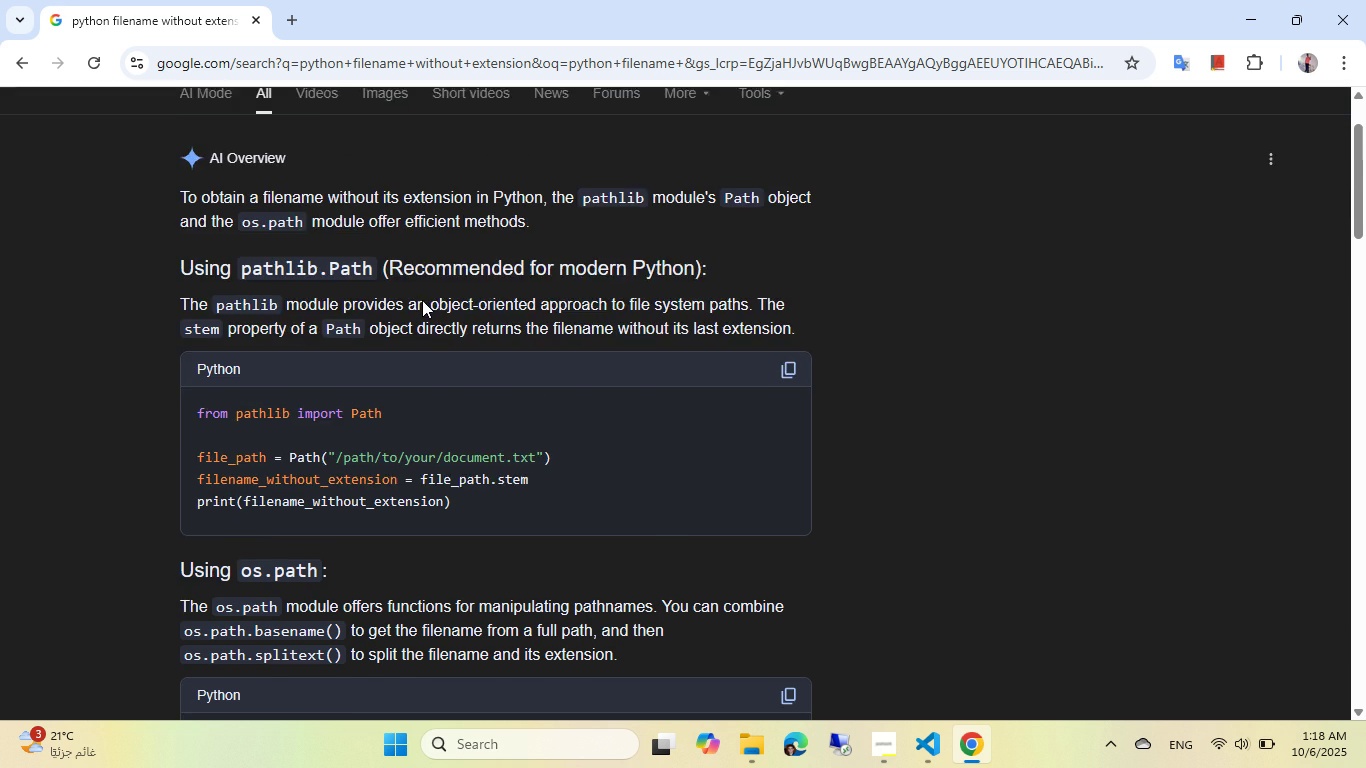 
scroll: coordinate [422, 300], scroll_direction: down, amount: 1.0
 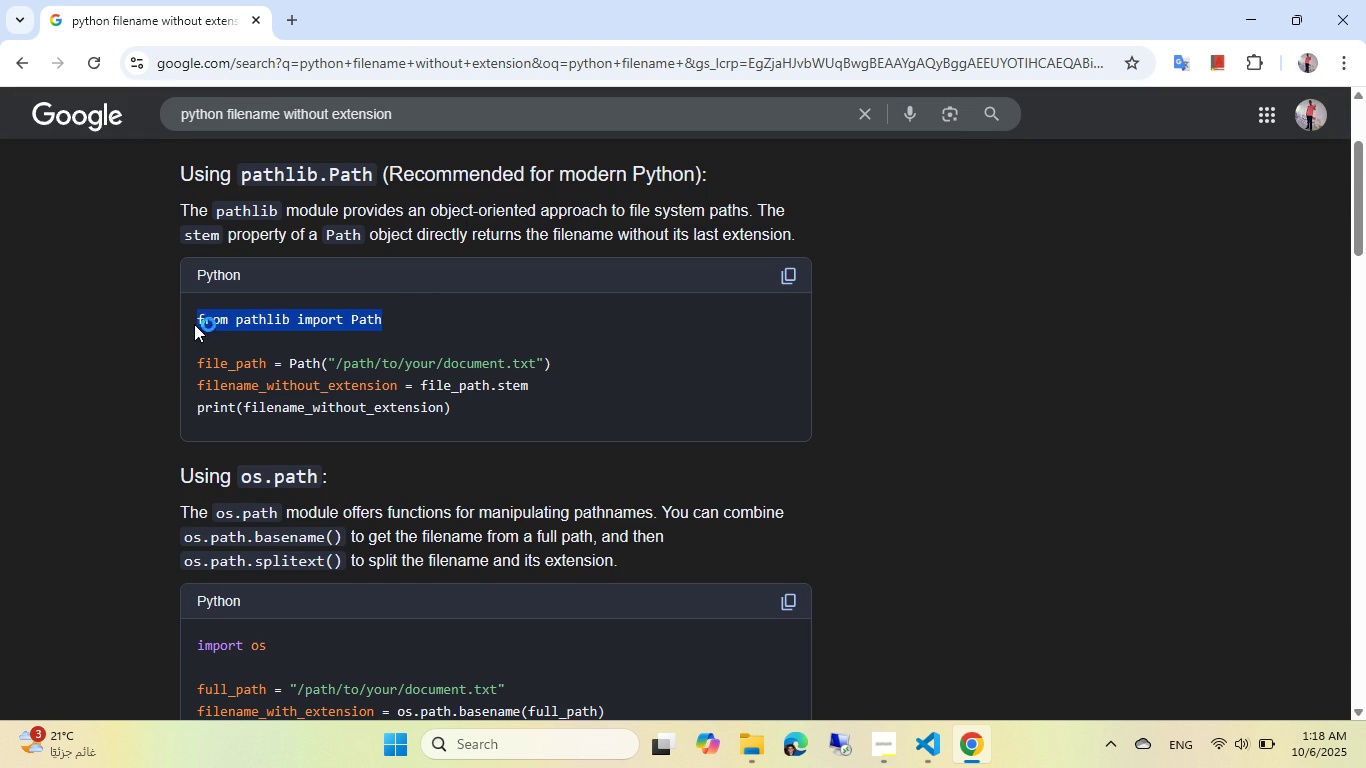 
key(Control+ControlLeft)
 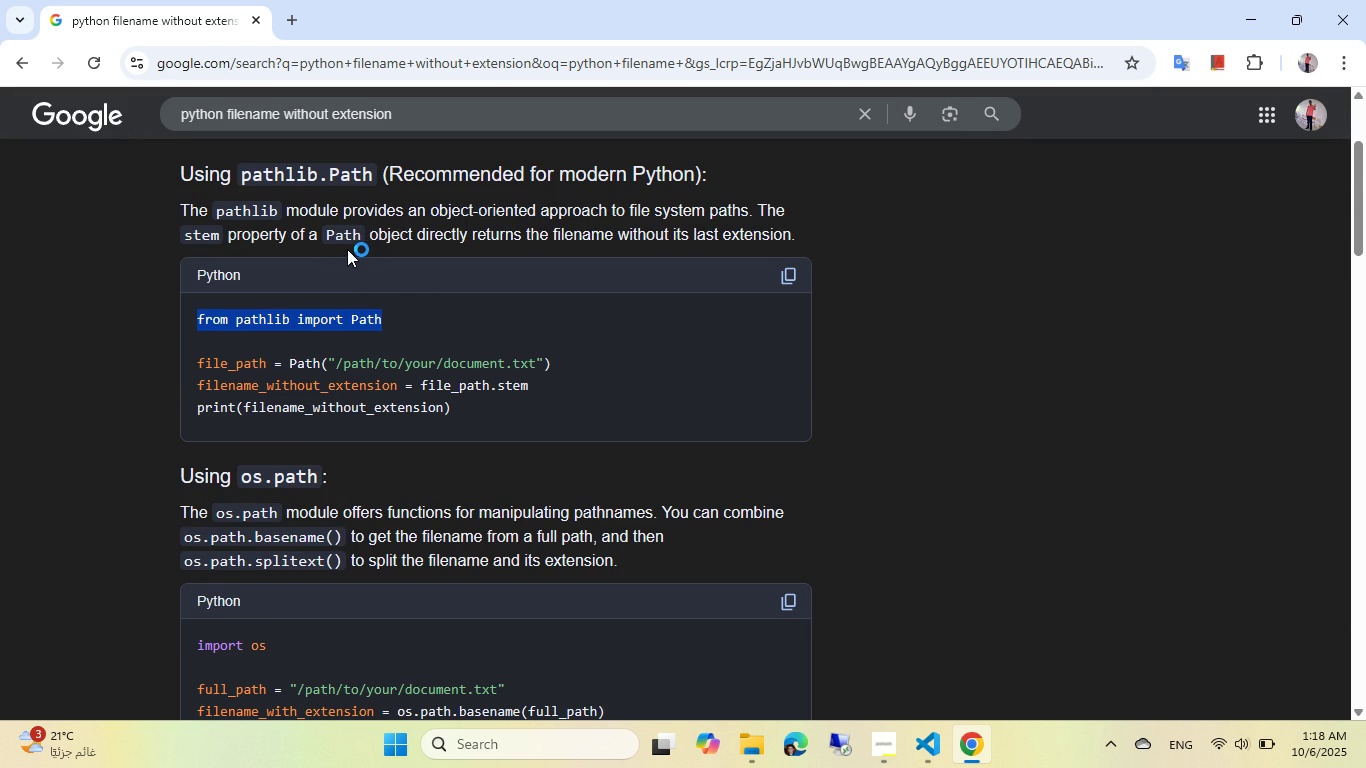 
key(Control+C)
 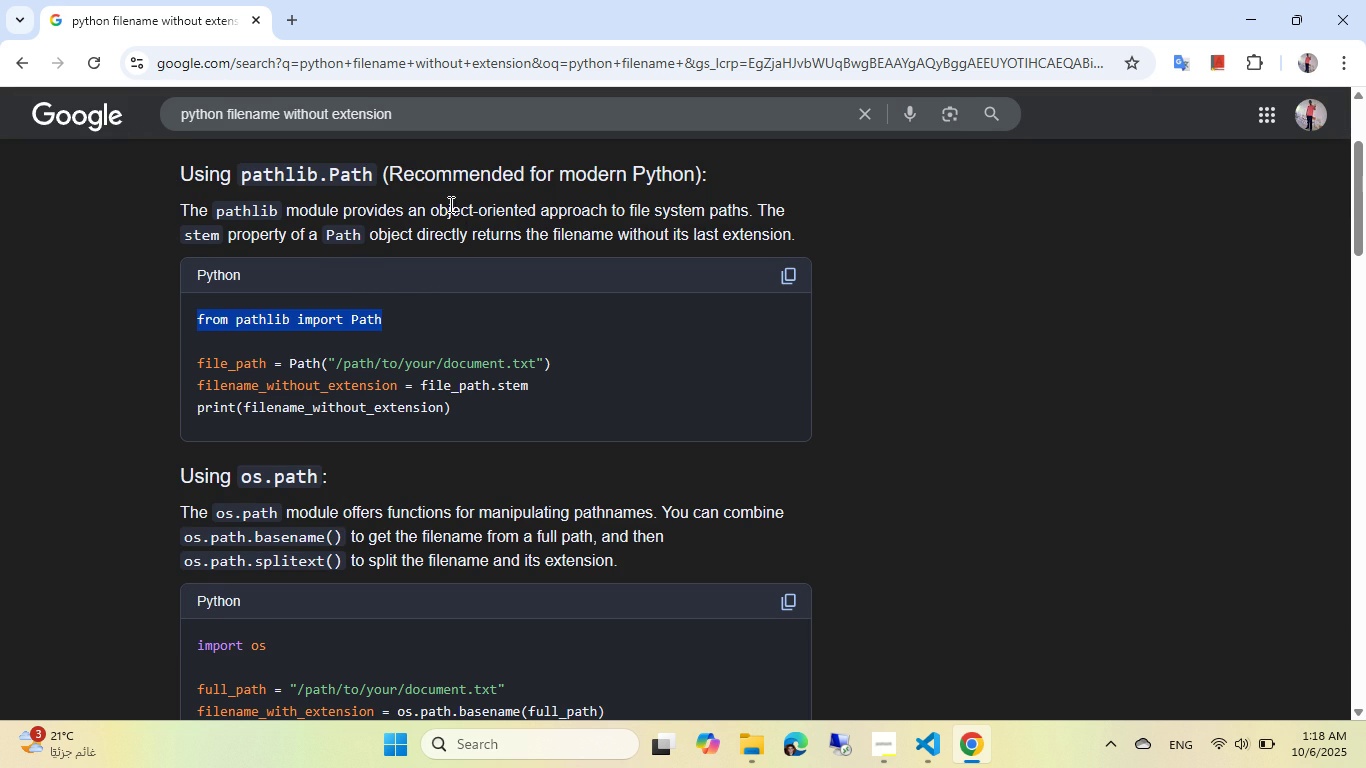 
key(Alt+AltLeft)
 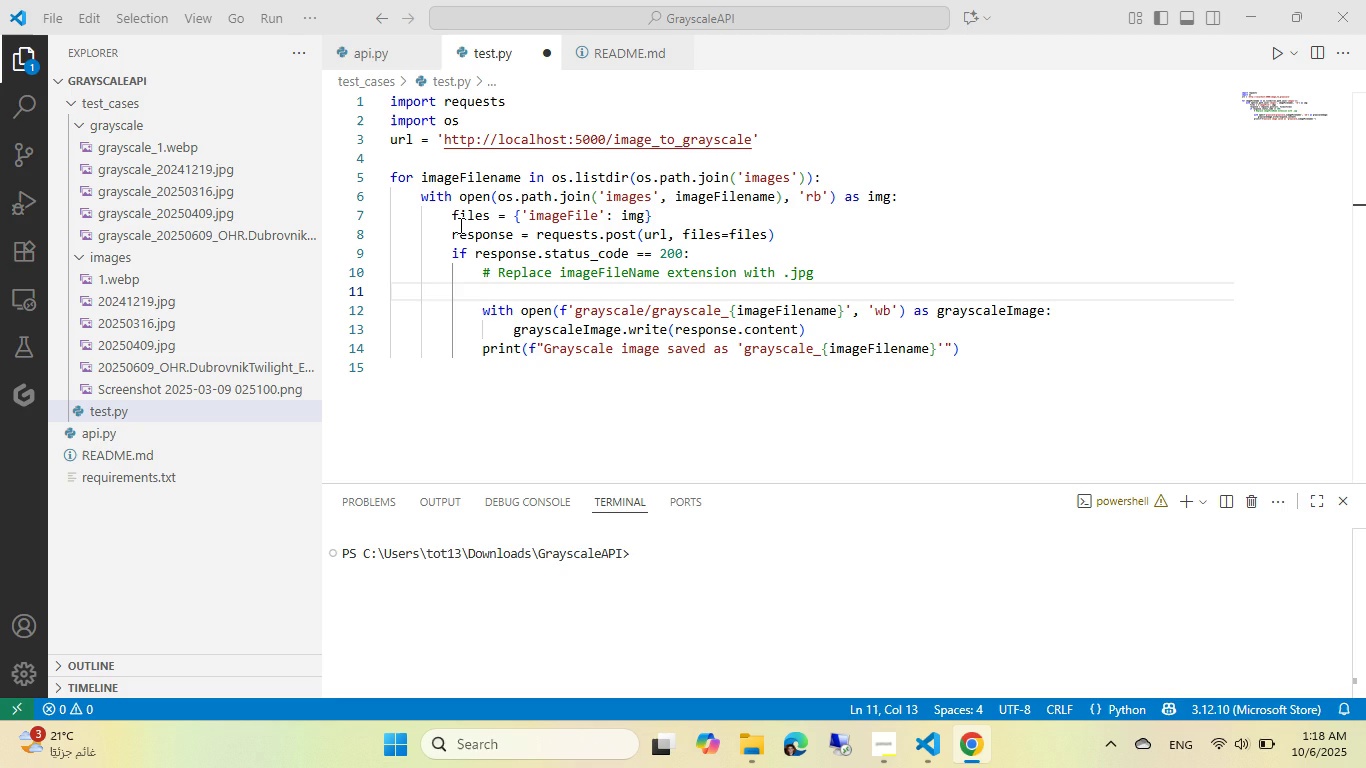 
key(Alt+Tab)
 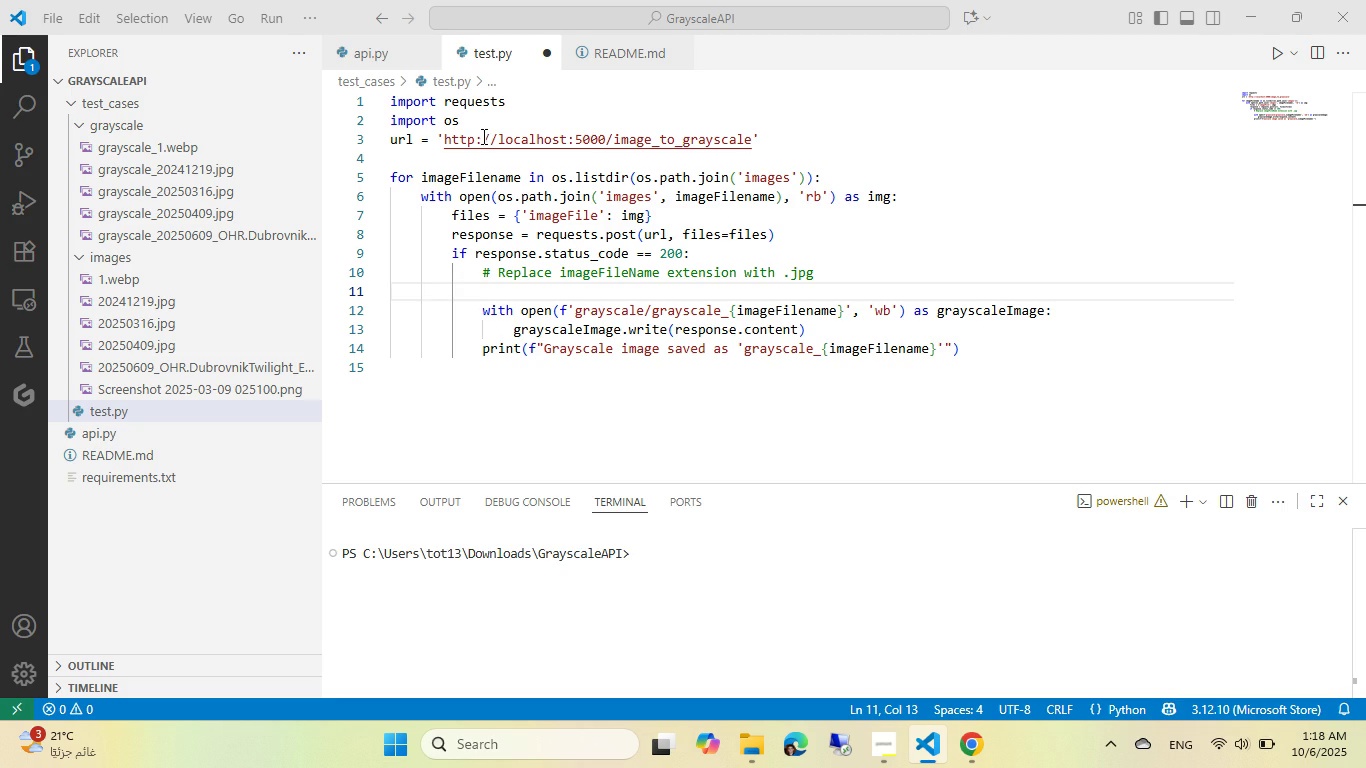 
left_click([496, 122])
 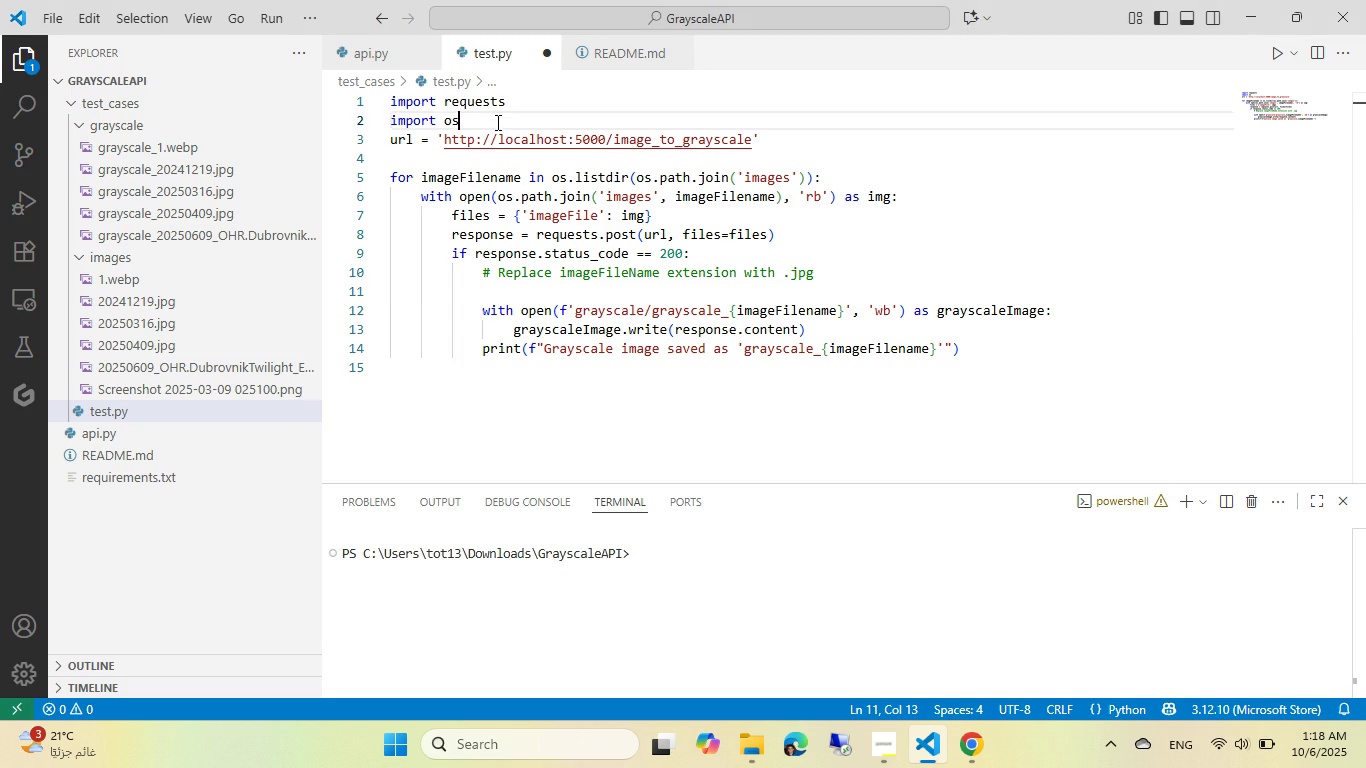 
key(NumpadEnter)
 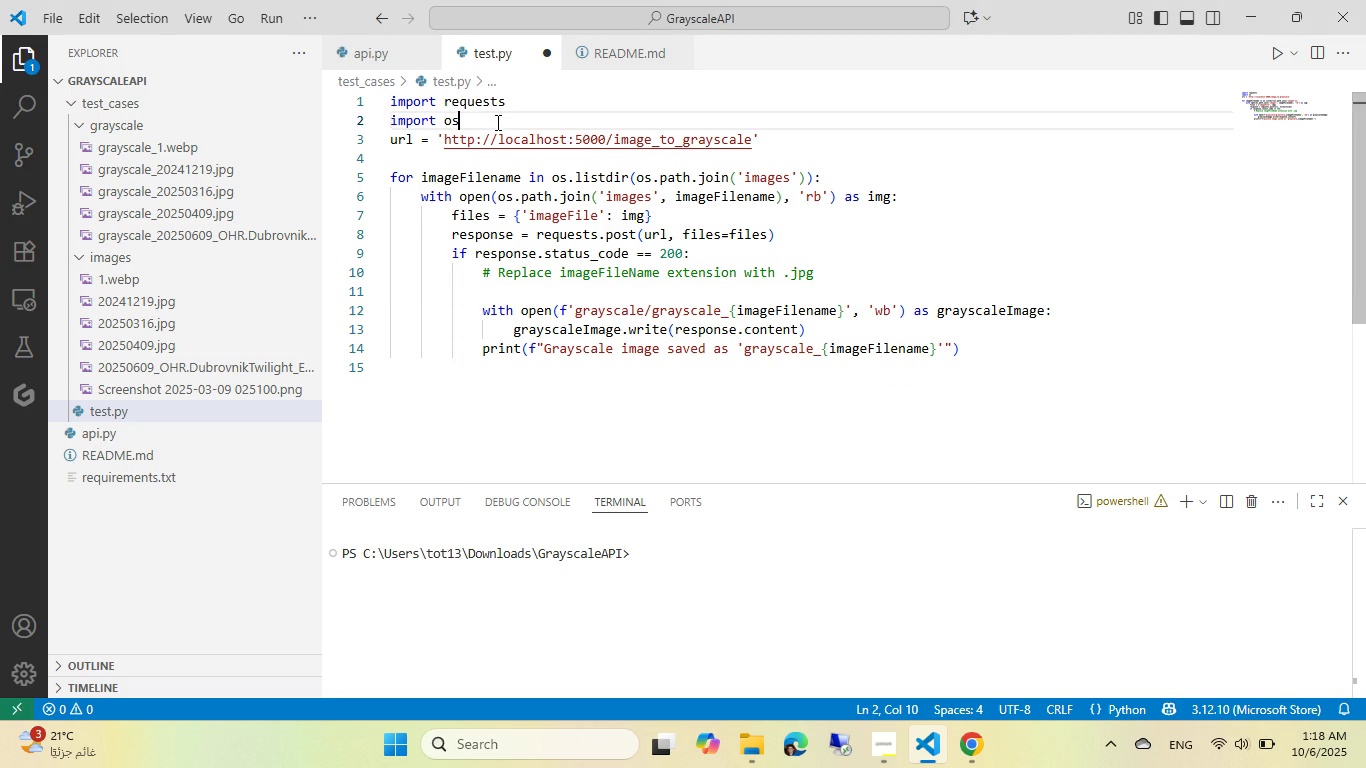 
key(Control+ControlLeft)
 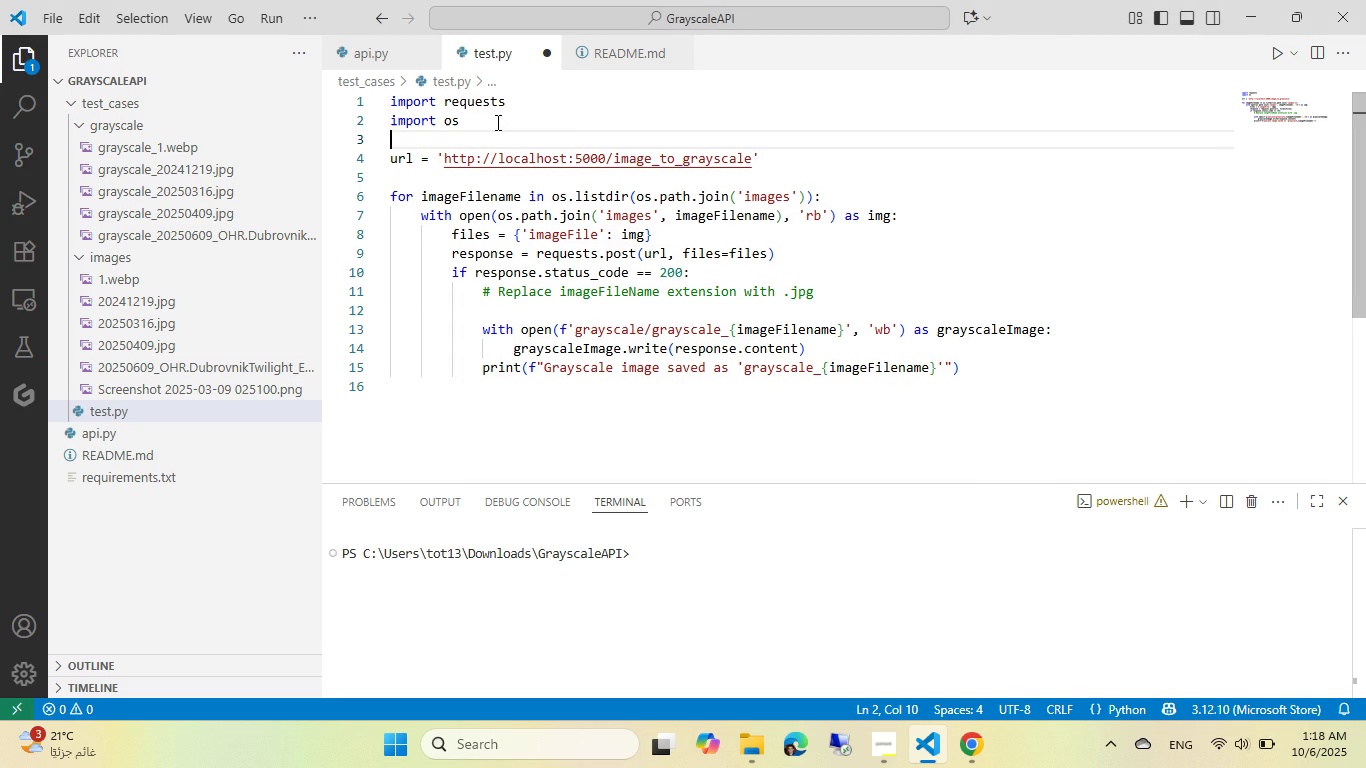 
key(Control+V)
 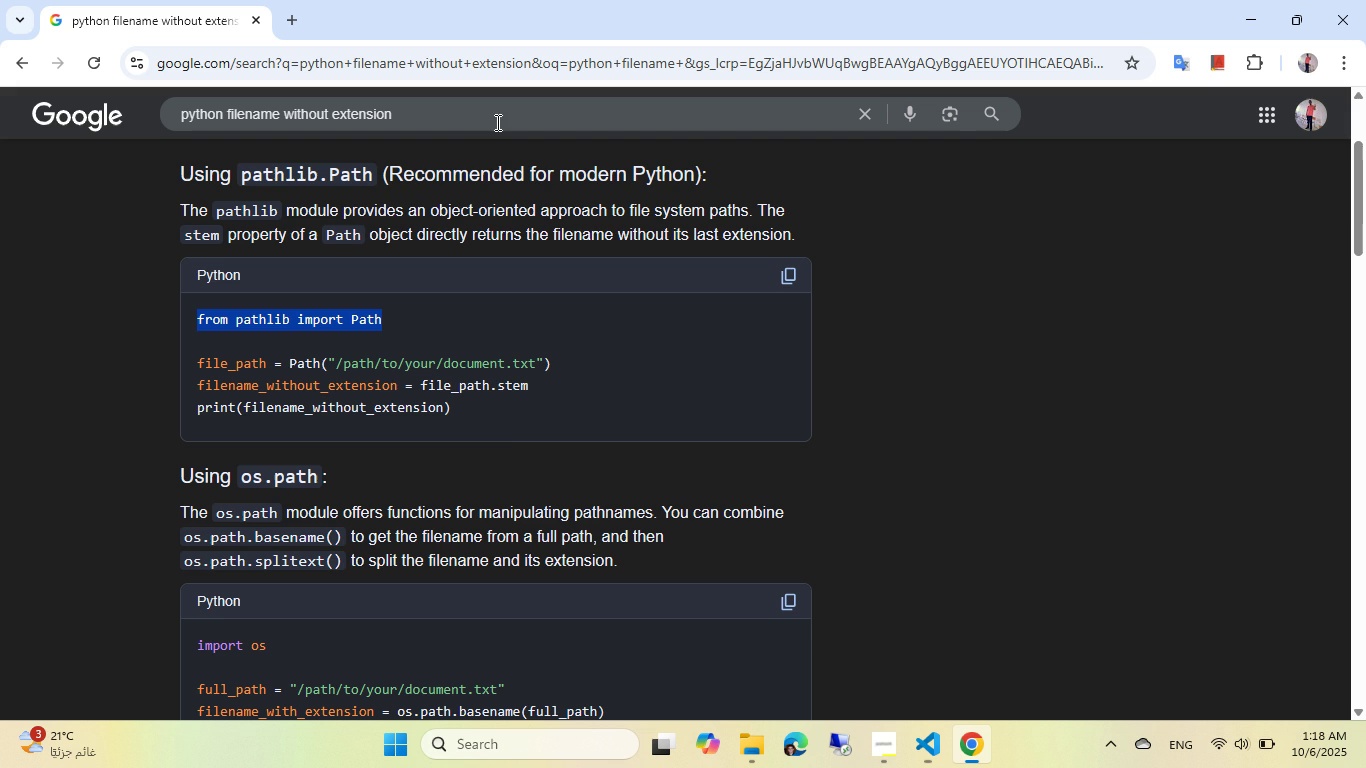 
key(Alt+Control+AltLeft)
 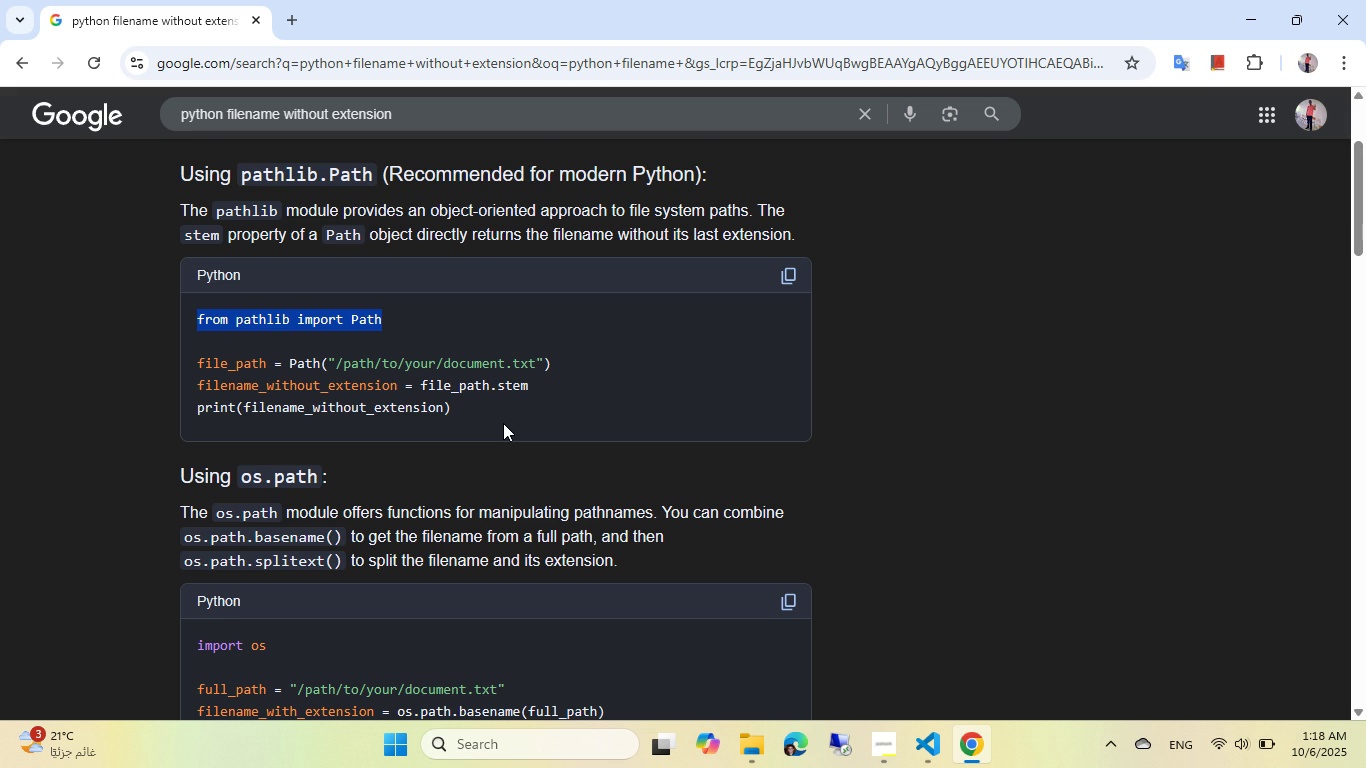 
key(Alt+Control+Tab)
 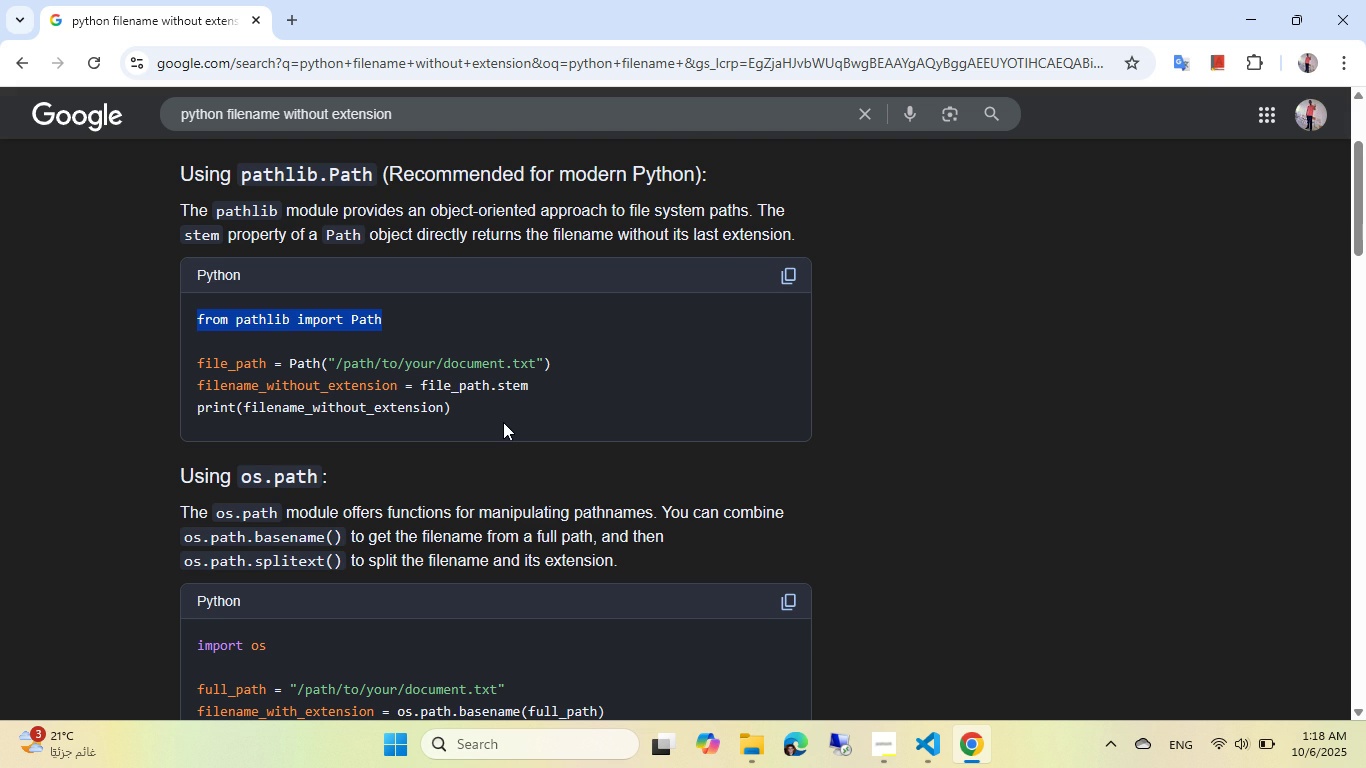 
scroll: coordinate [497, 414], scroll_direction: down, amount: 8.0
 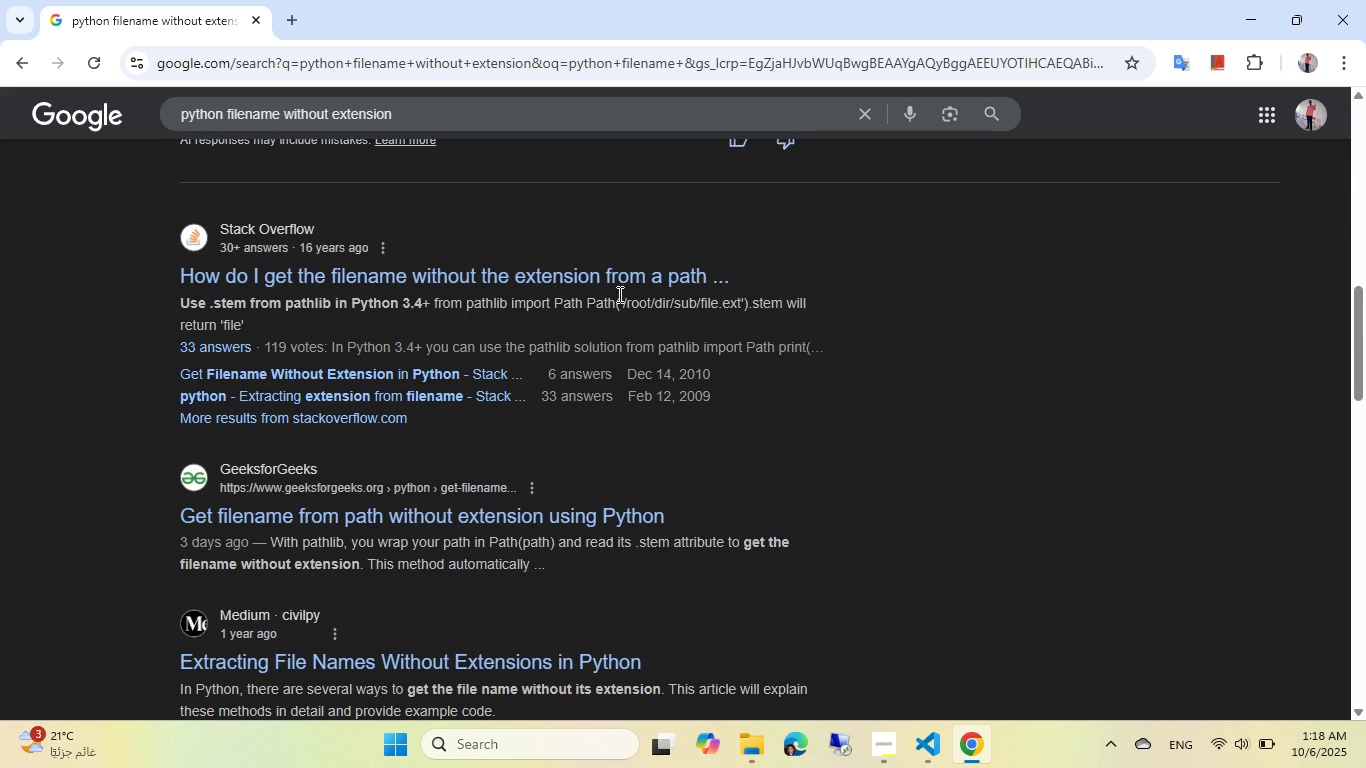 
left_click([604, 274])
 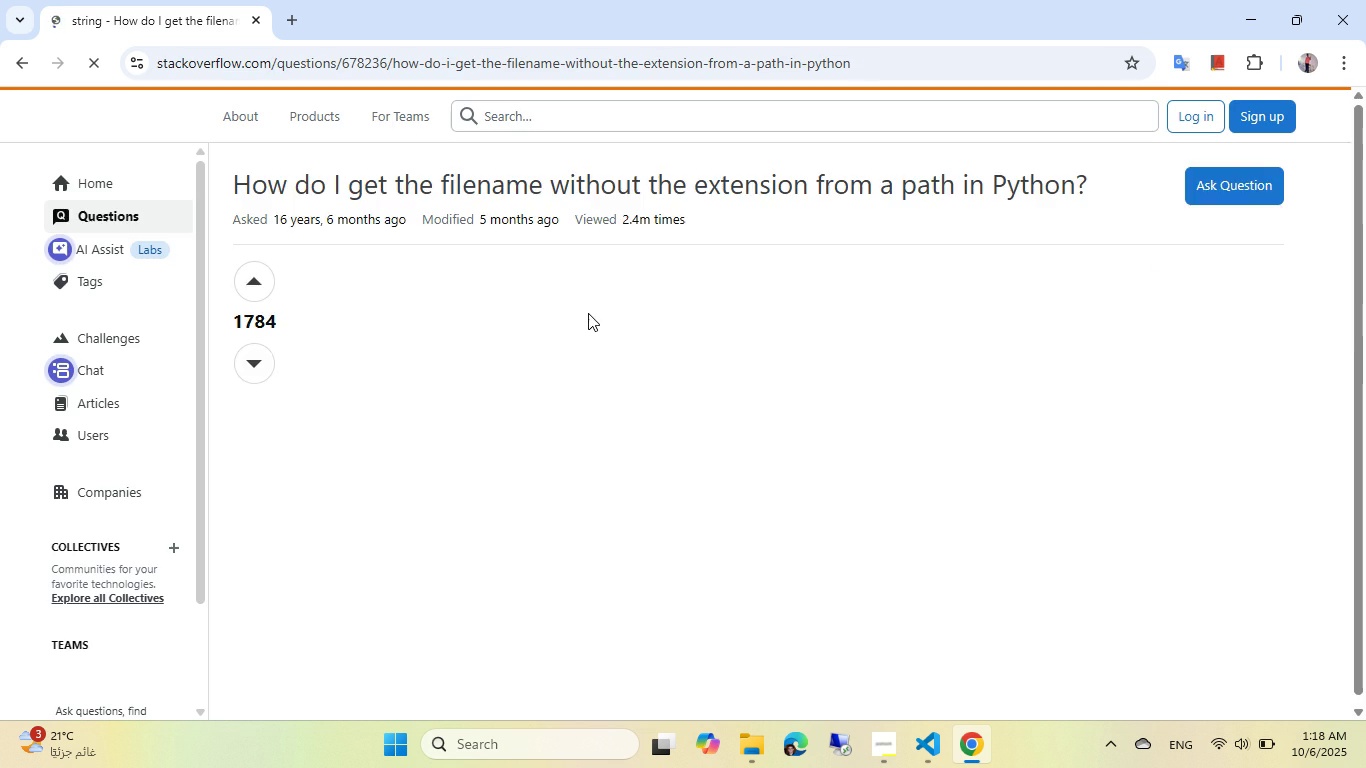 
scroll: coordinate [537, 405], scroll_direction: down, amount: 5.0
 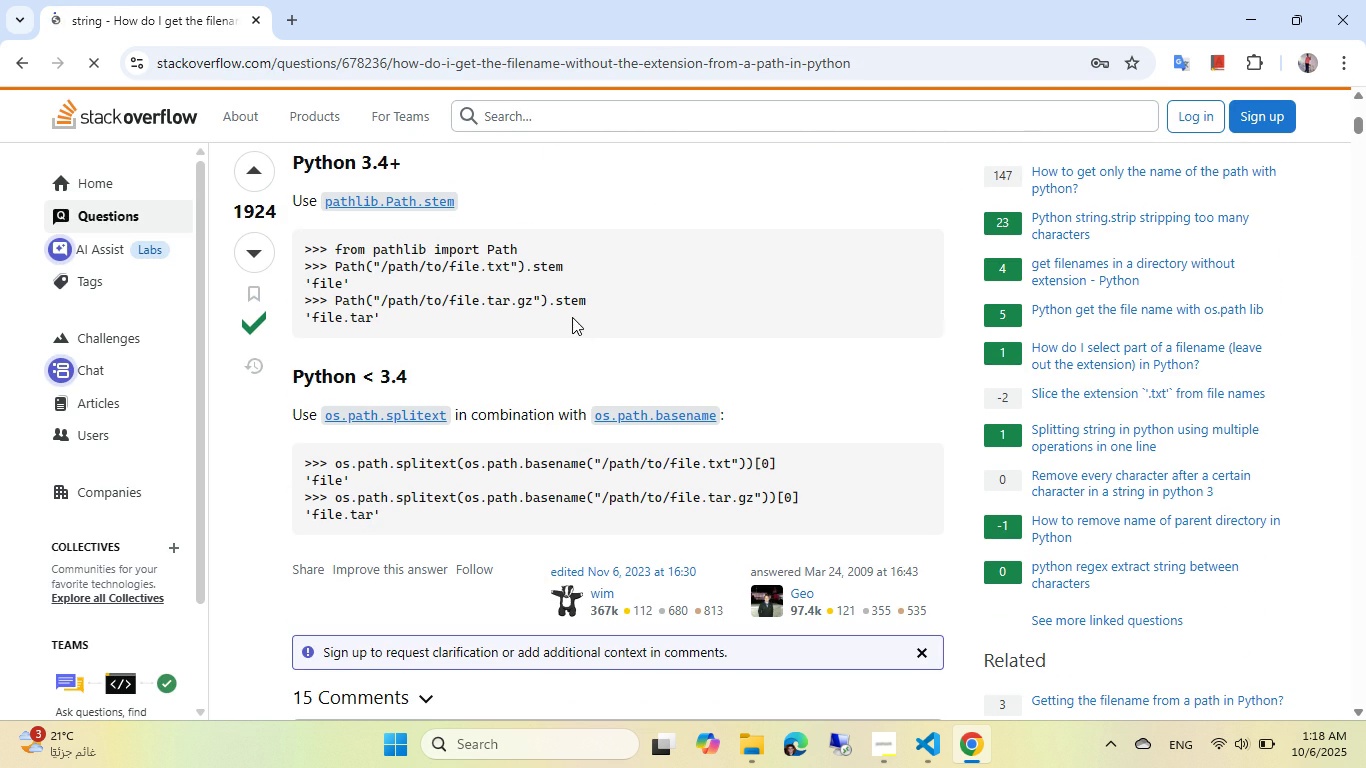 
wait(9.28)
 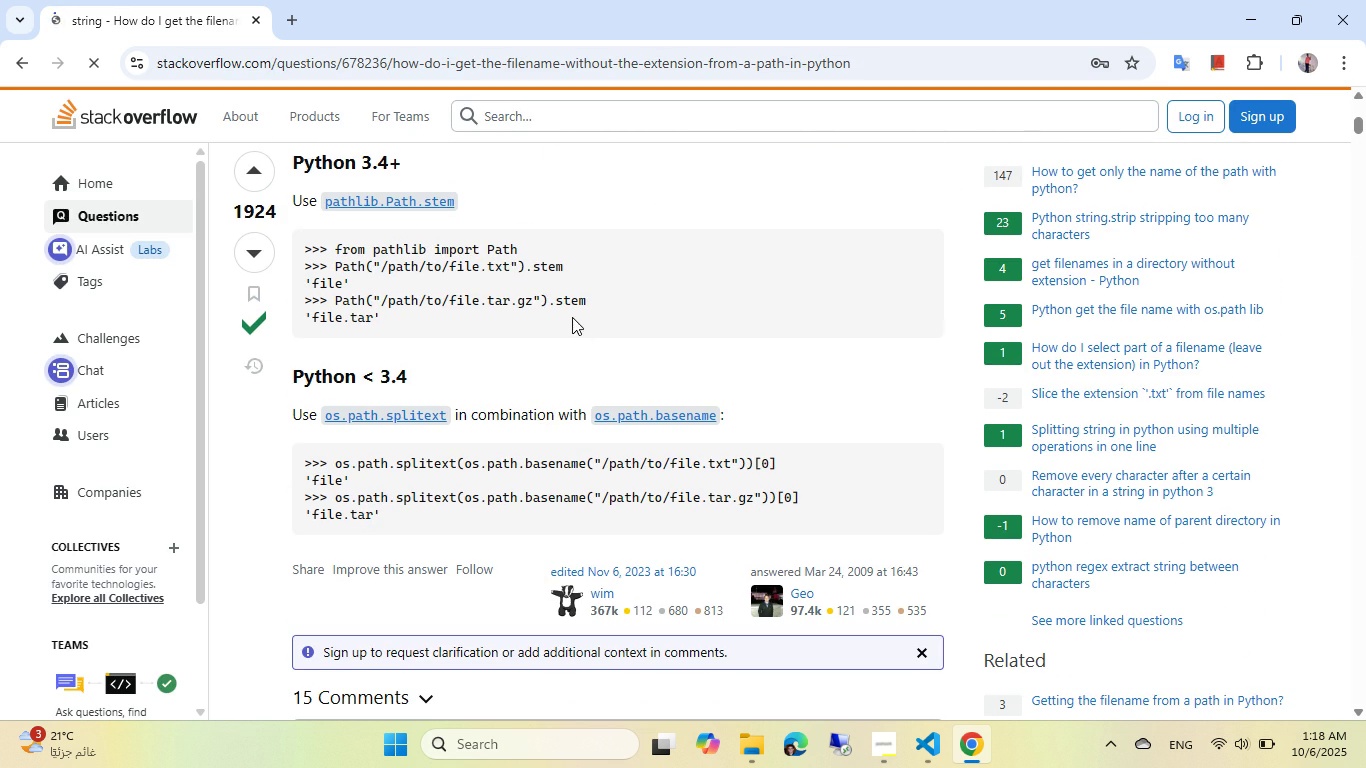 
key(Alt+AltLeft)
 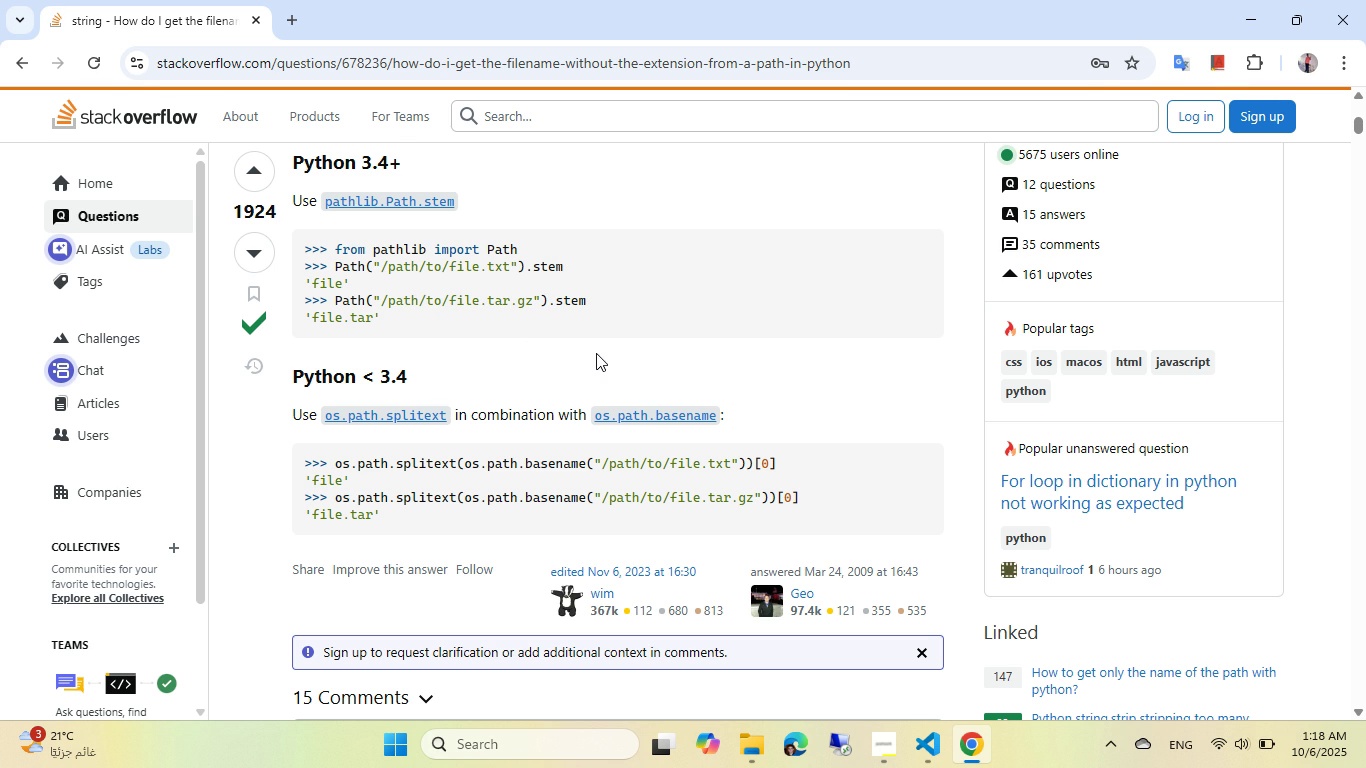 
key(Alt+Tab)
 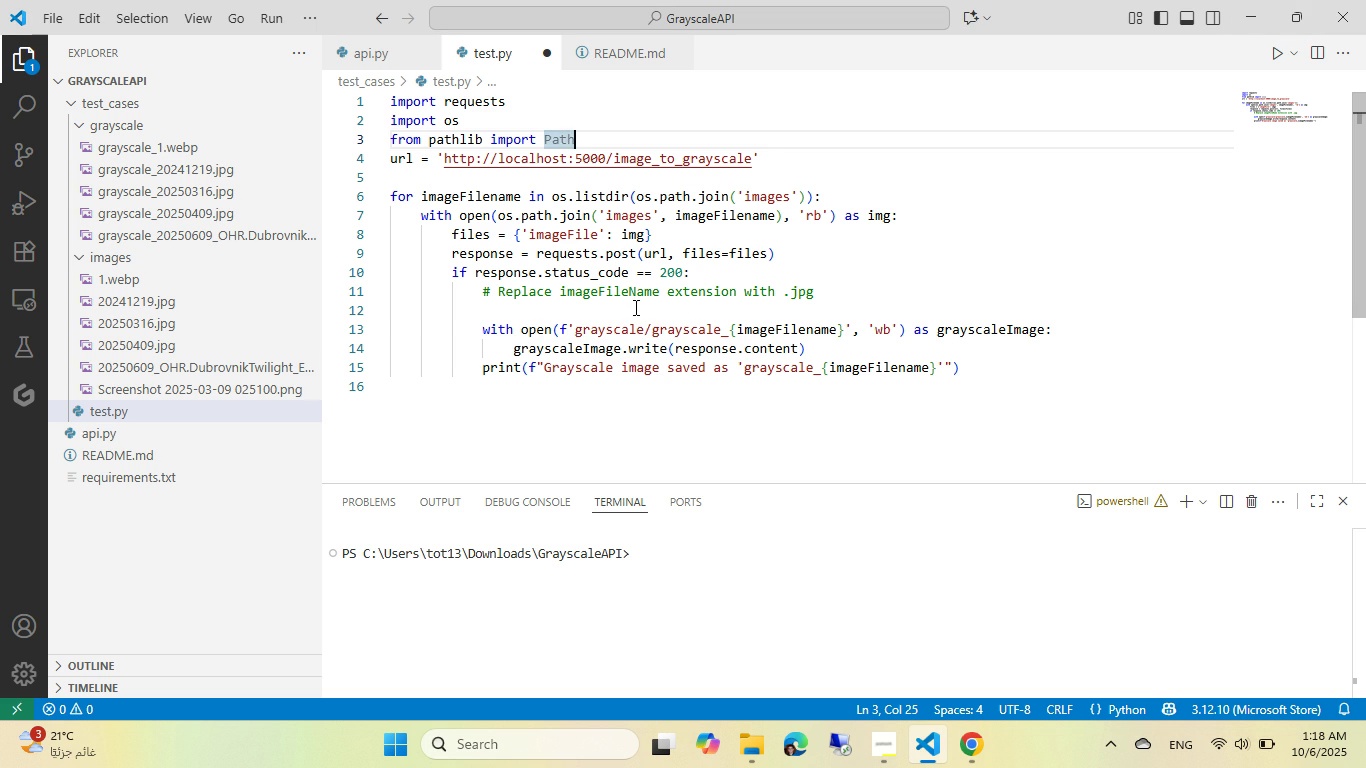 
left_click([634, 310])
 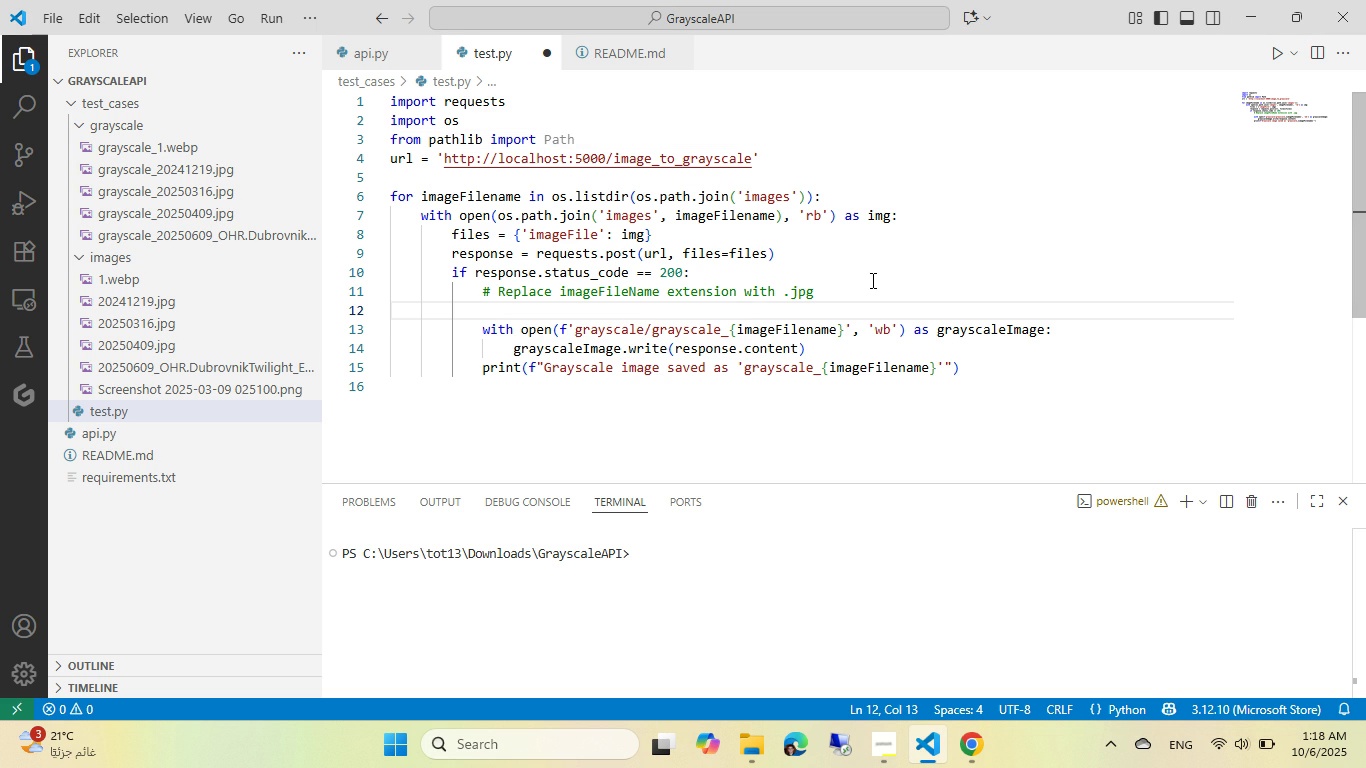 
type(fileNameWithoutEXtent)
key(Backspace)
type(sion = path9))